 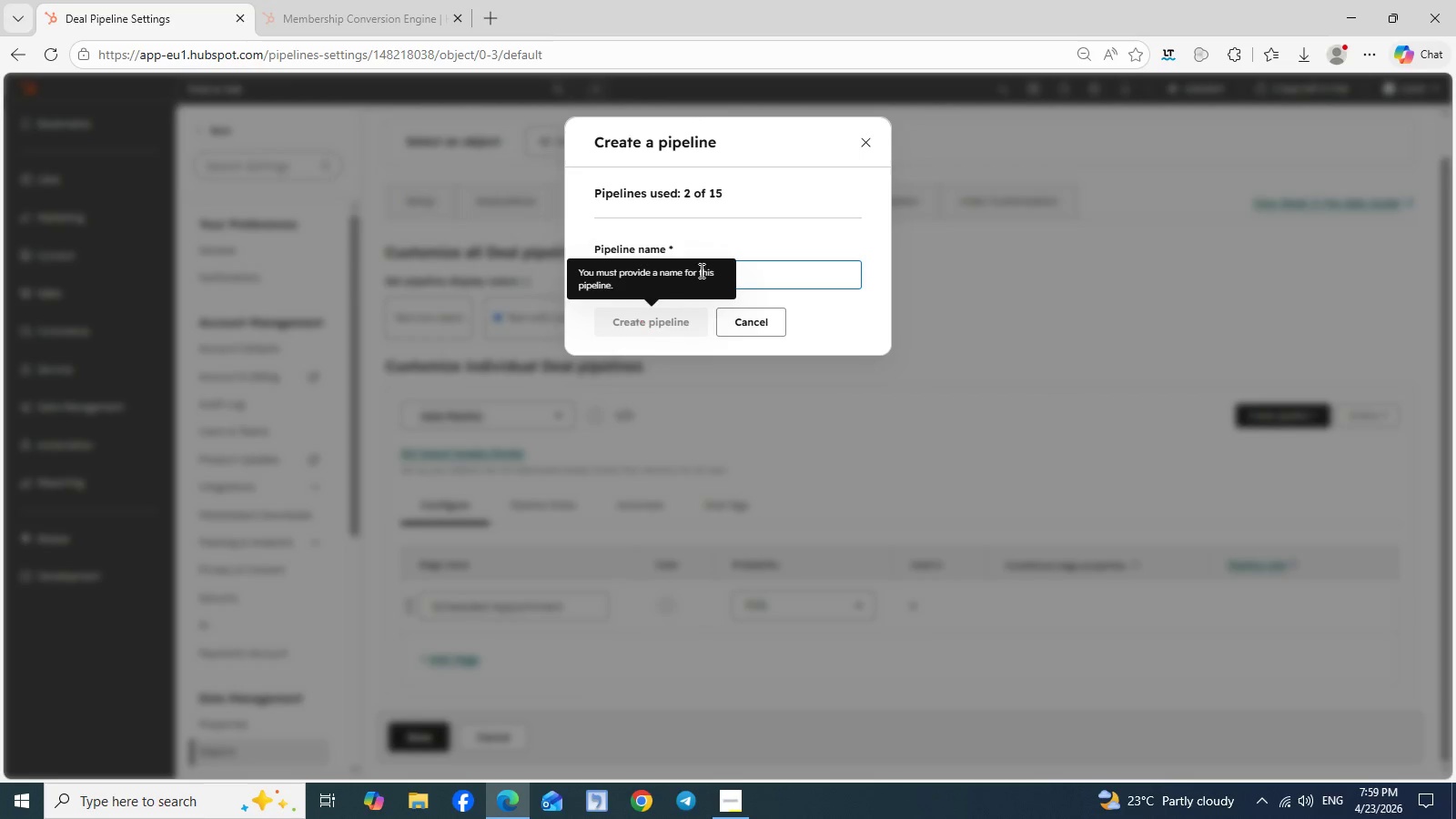 
left_click([758, 264])
 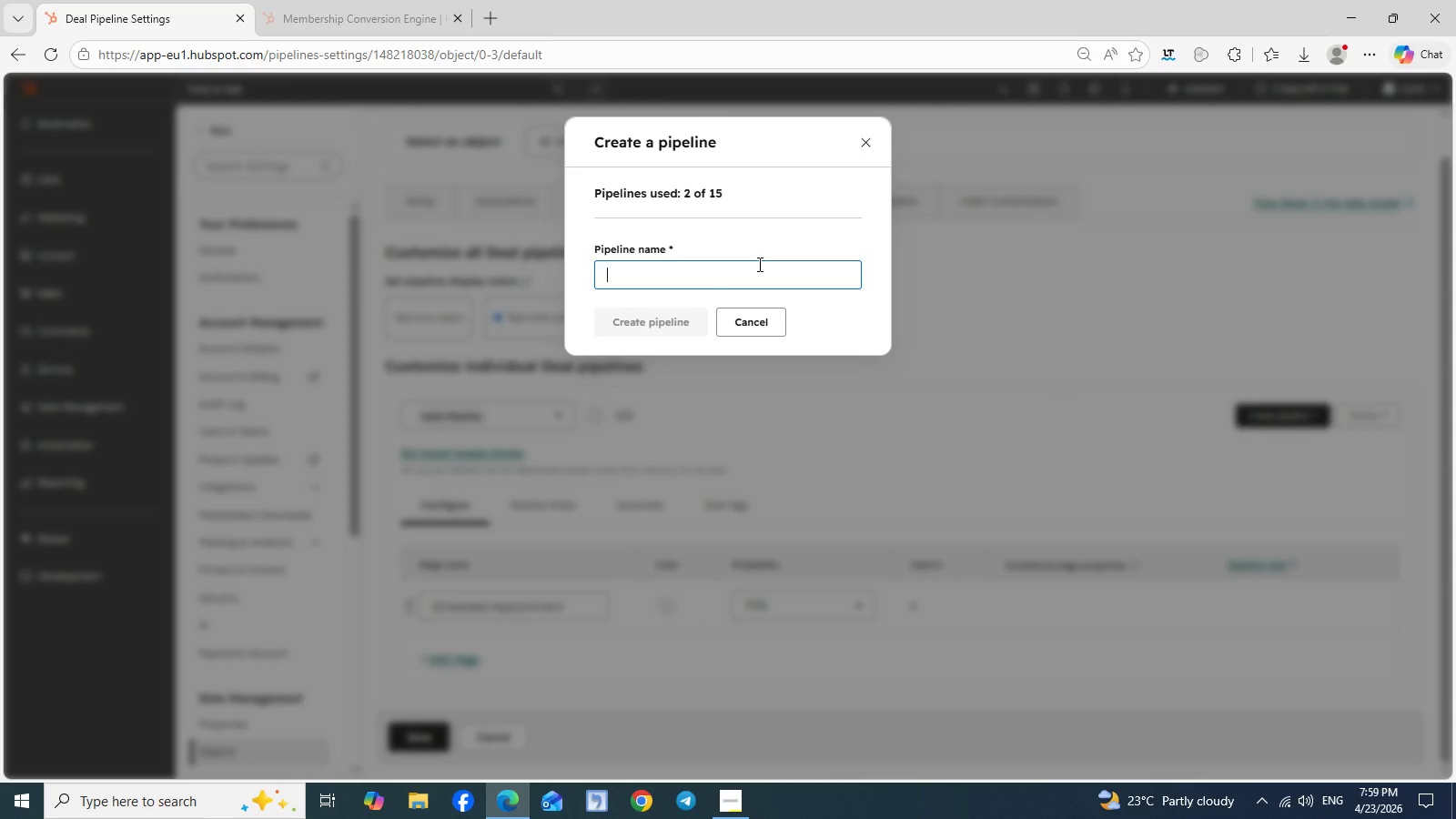 
type(Student Enrollment)
 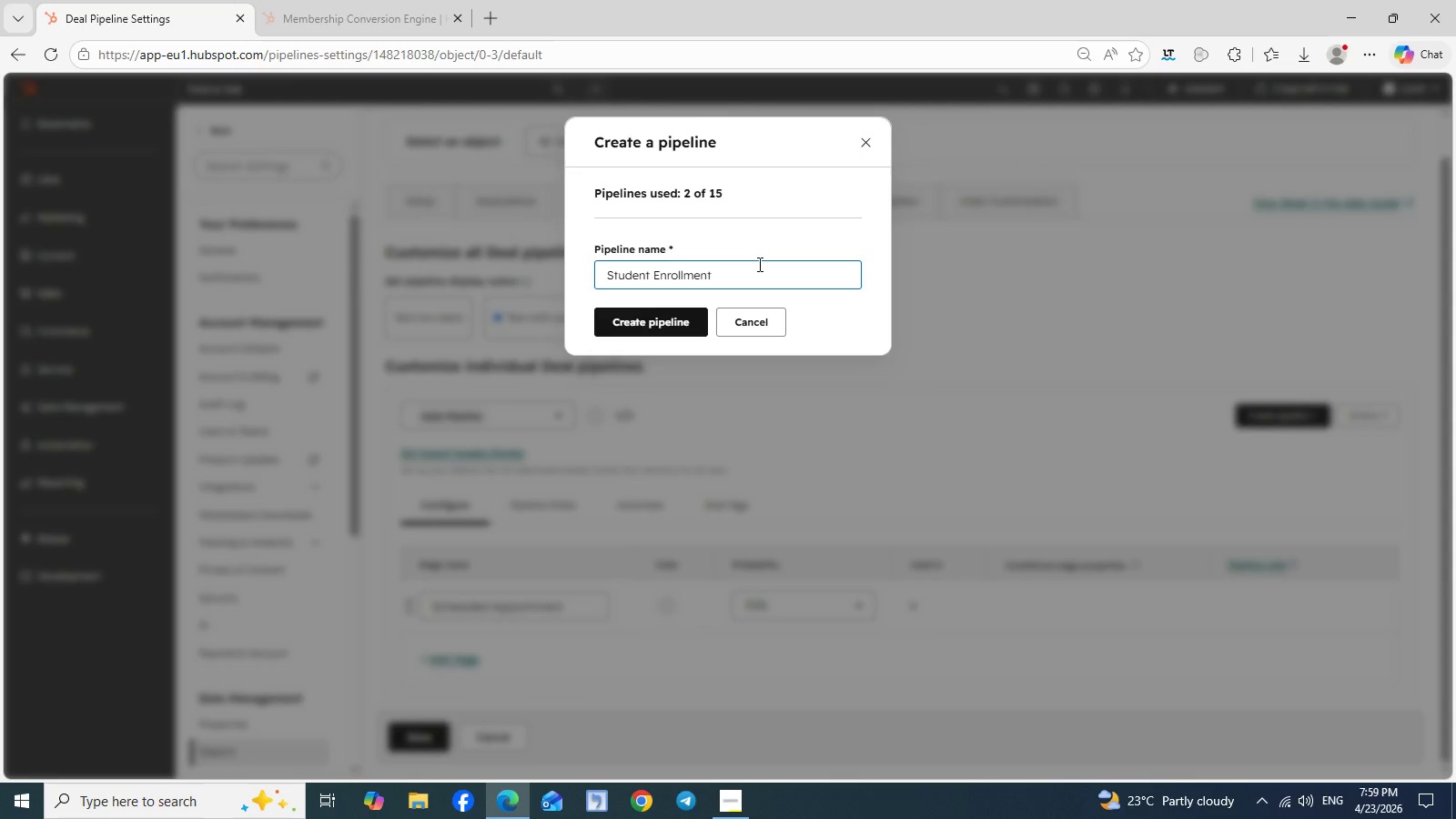 
left_click([632, 328])
 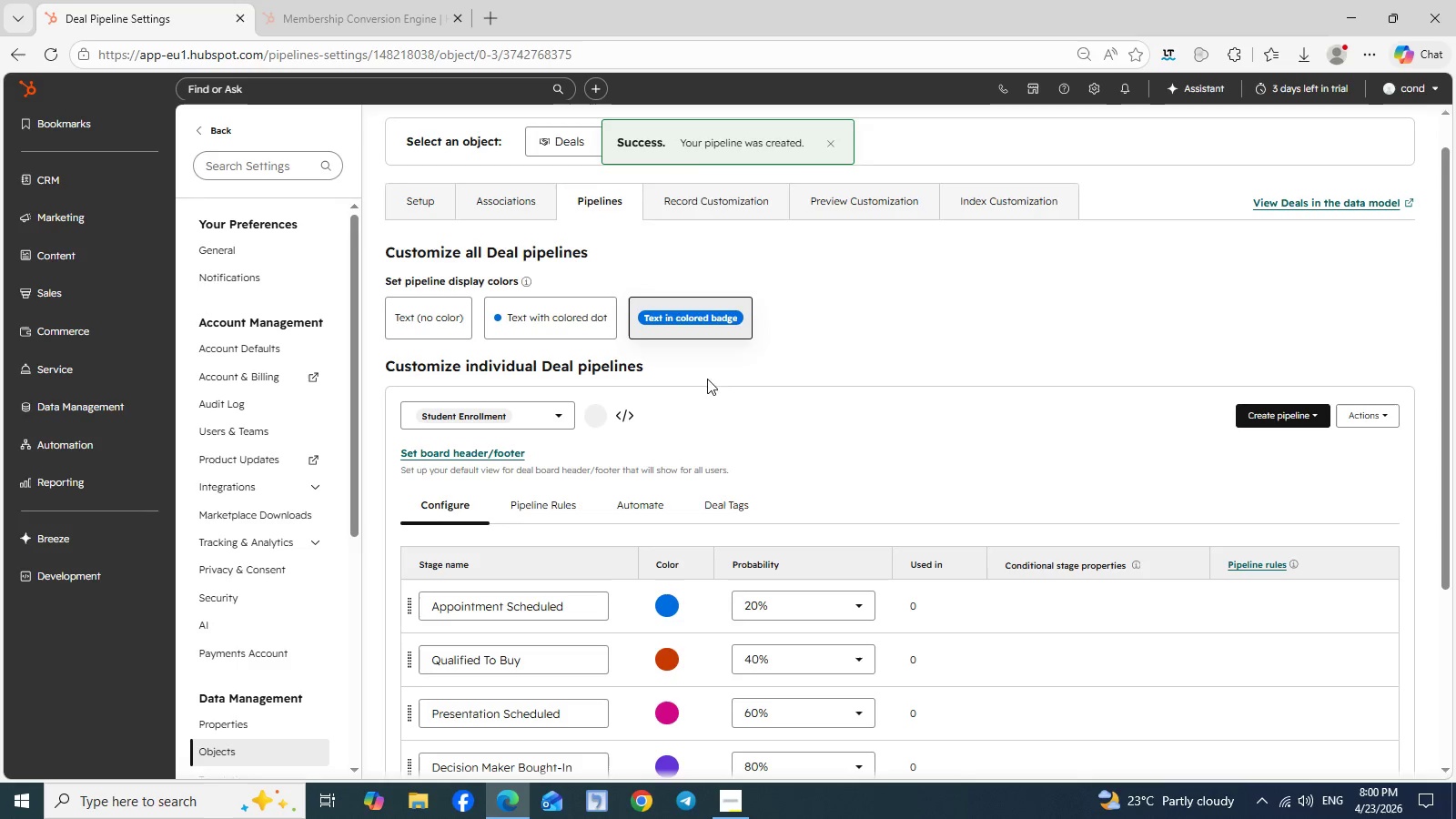 
scroll: coordinate [869, 425], scroll_direction: down, amount: 4.0
 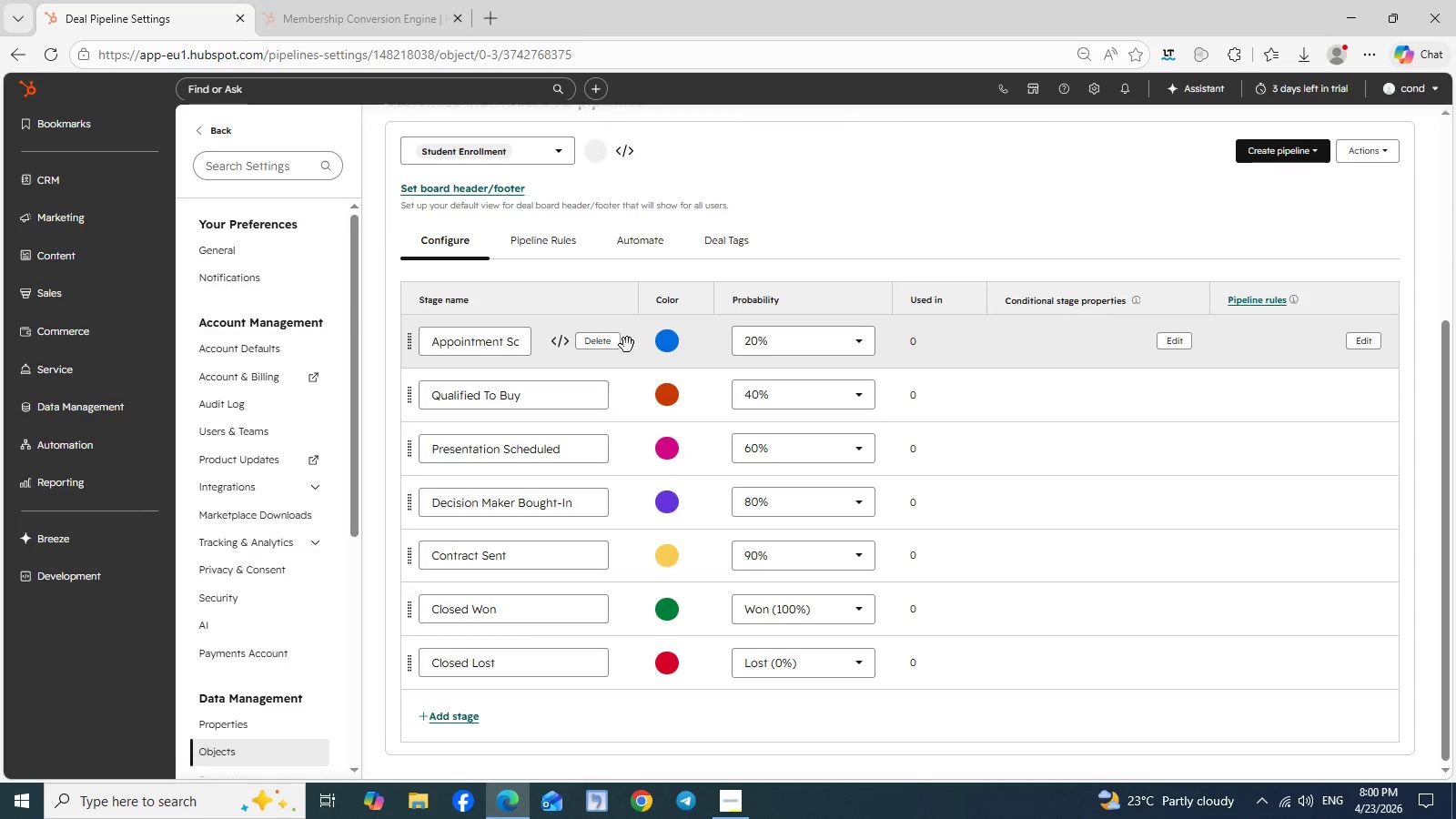 
left_click([604, 348])
 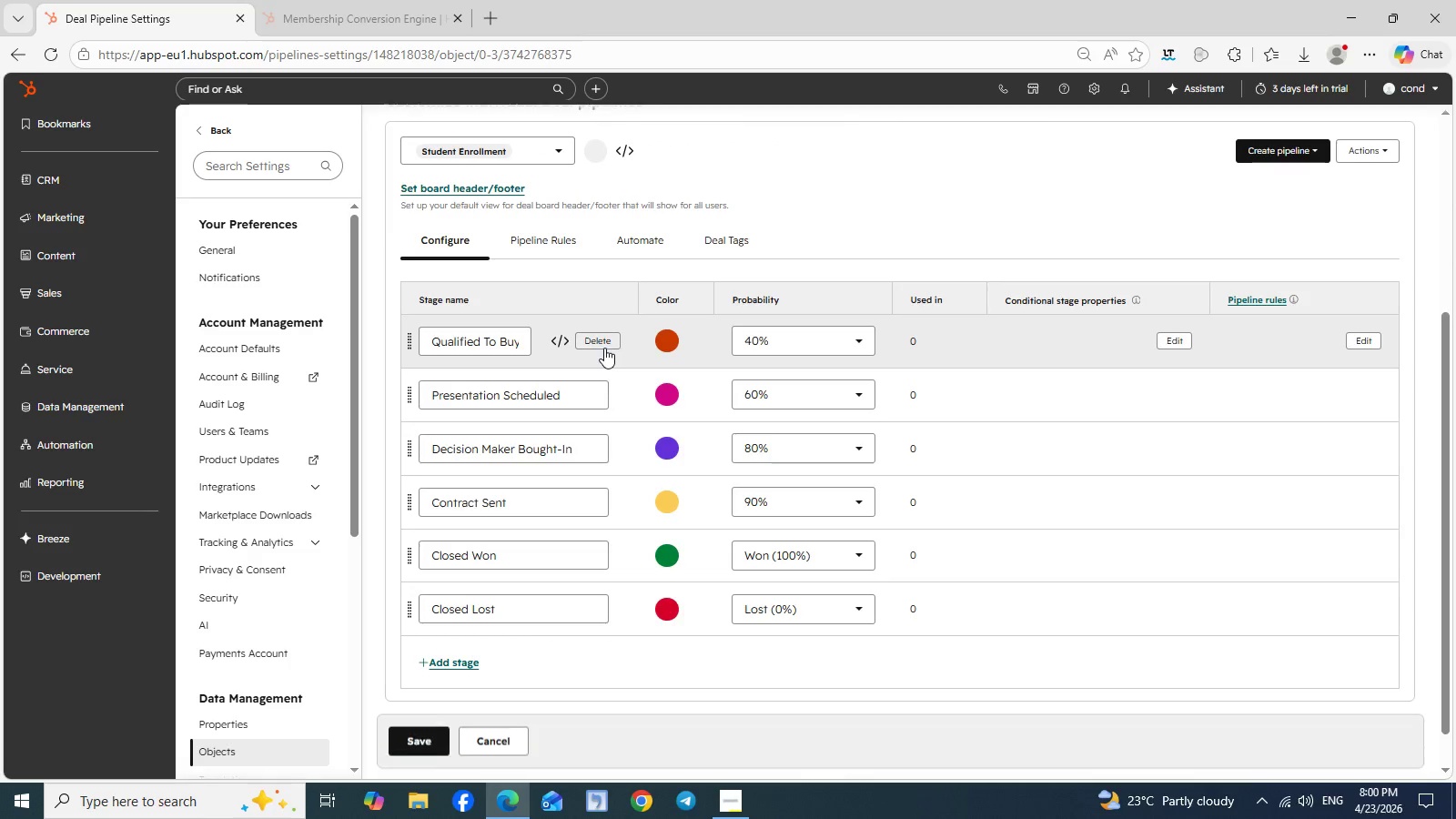 
left_click([604, 348])
 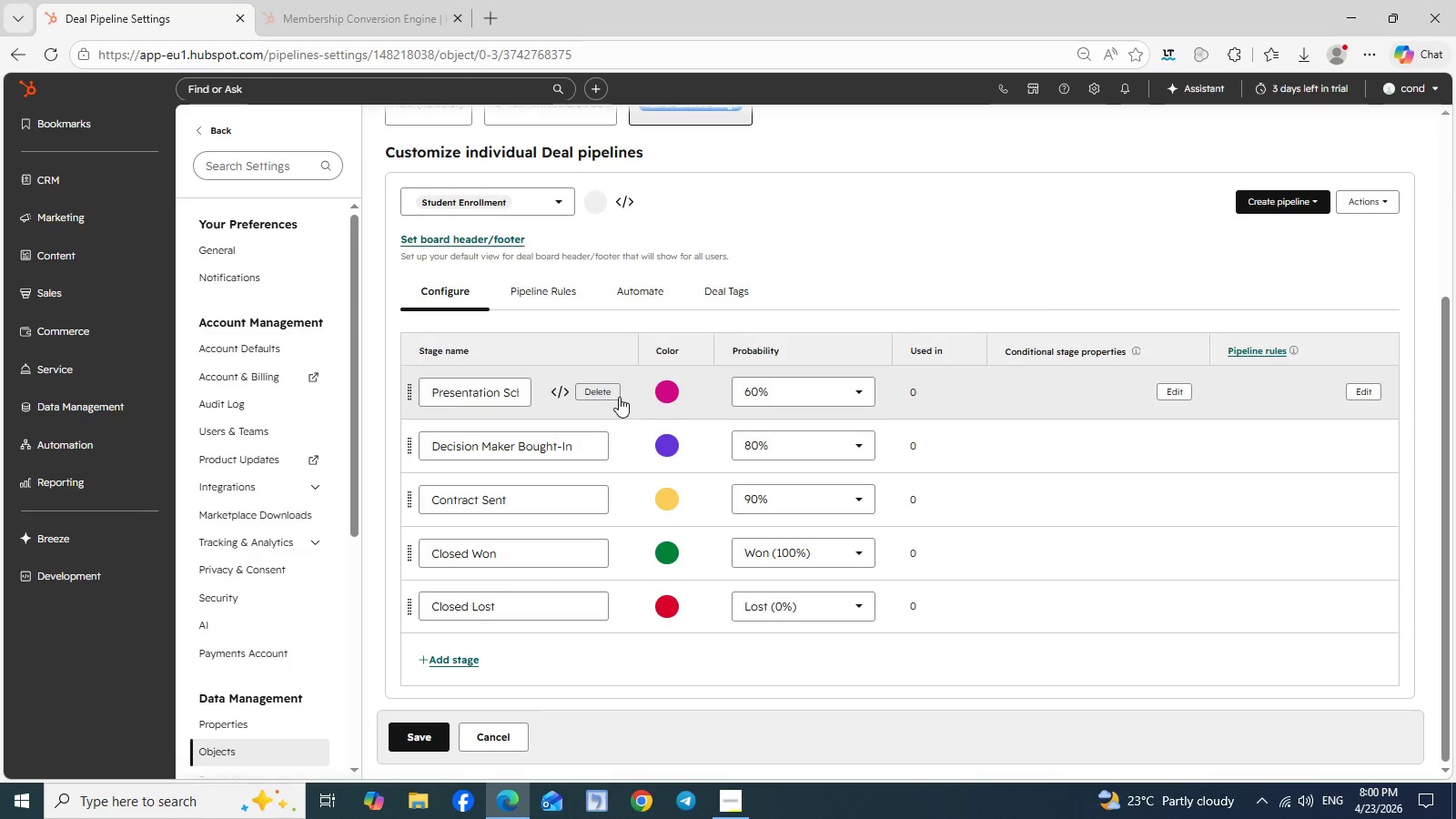 
left_click([604, 386])
 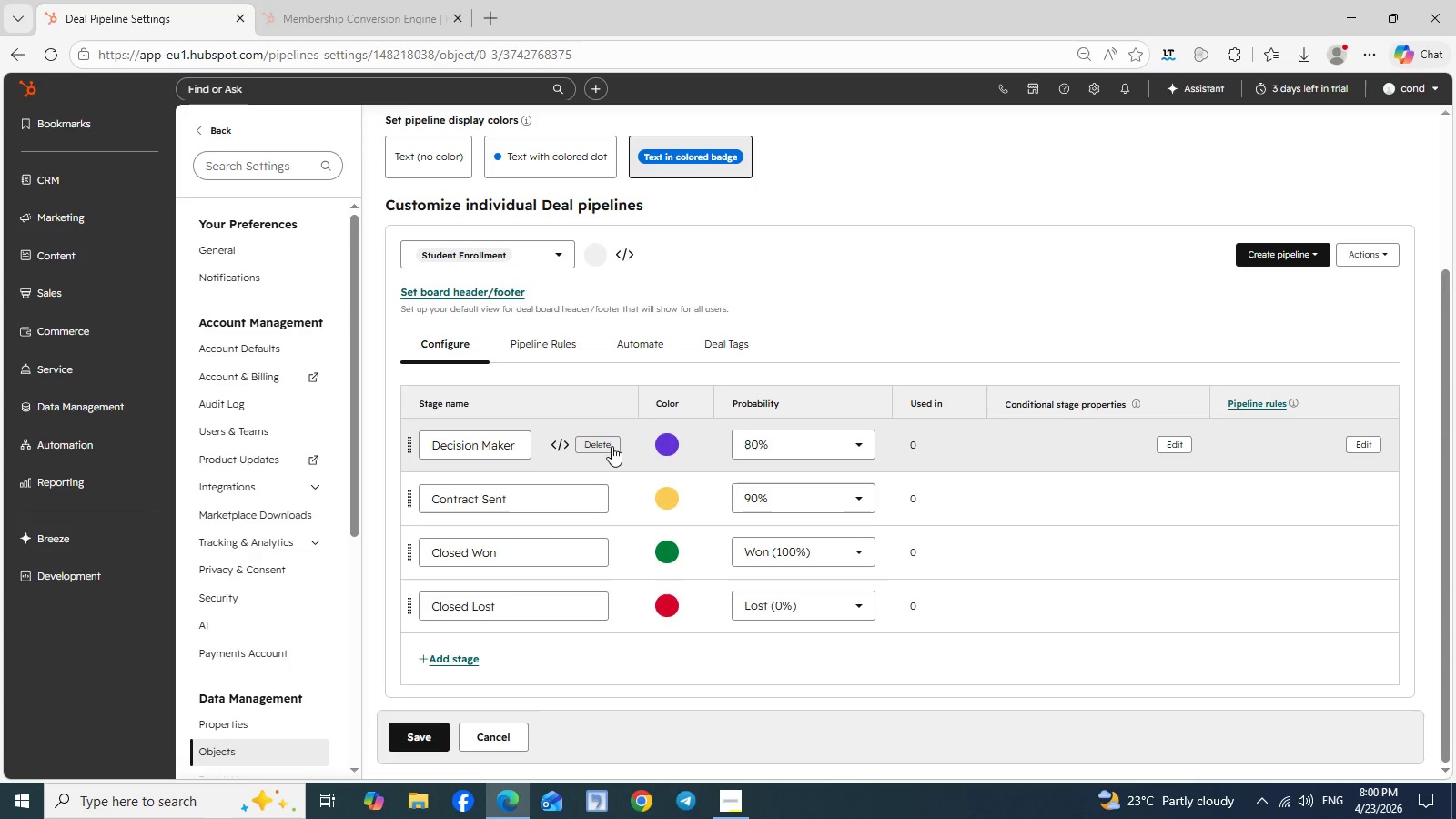 
left_click([608, 446])
 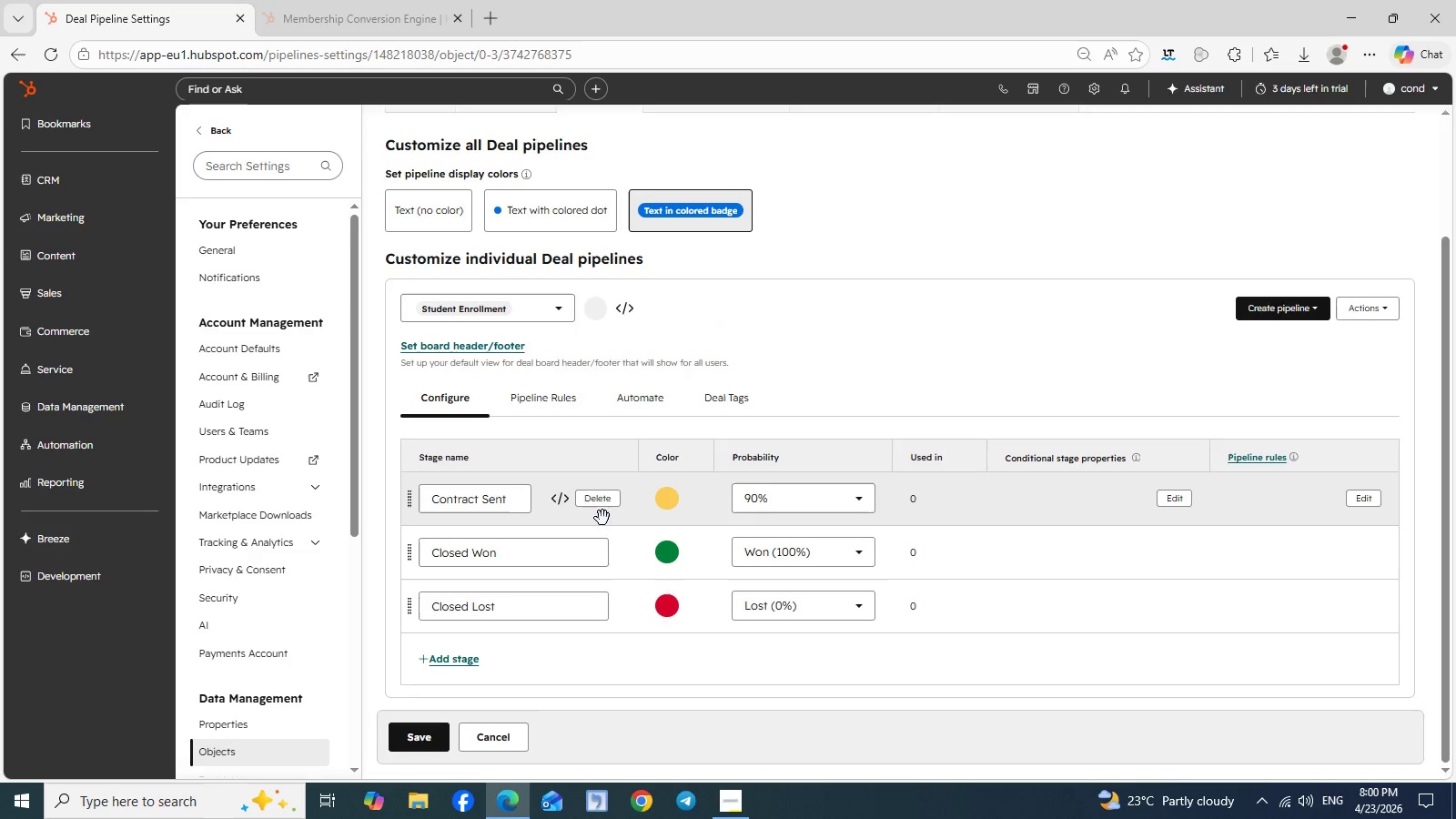 
left_click([605, 506])
 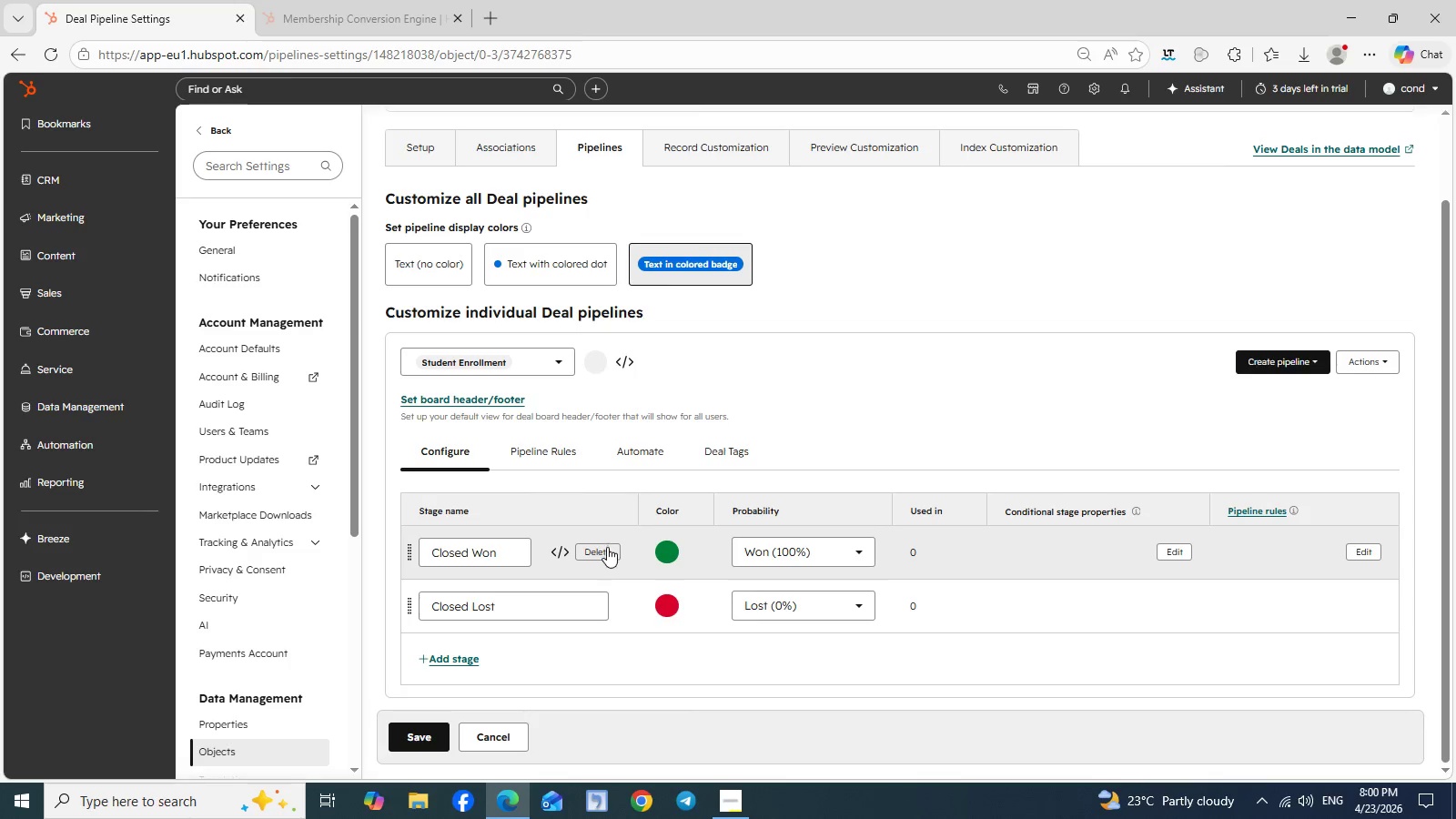 
left_click([607, 551])
 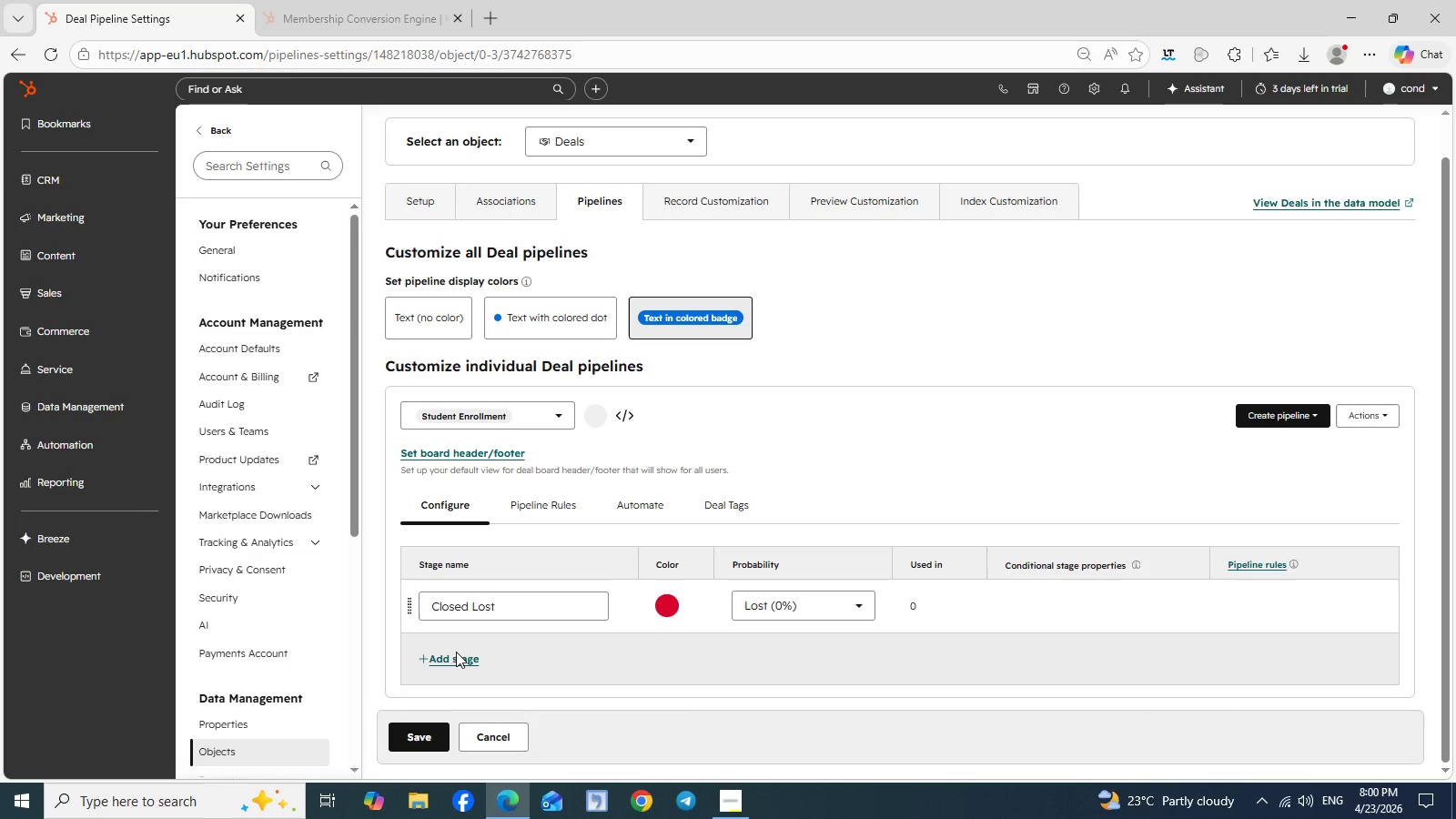 
left_click([454, 661])
 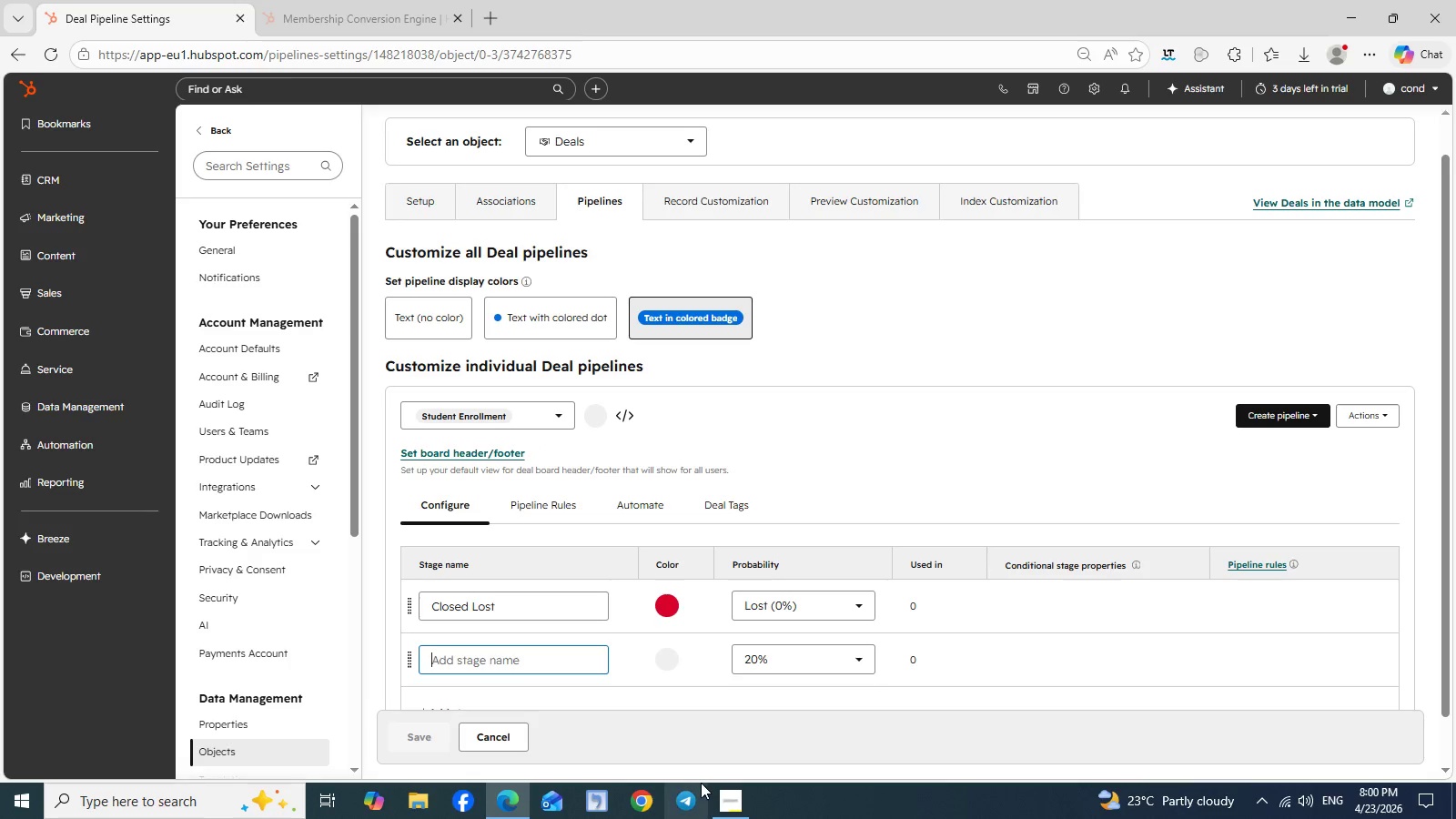 
left_click([727, 797])